 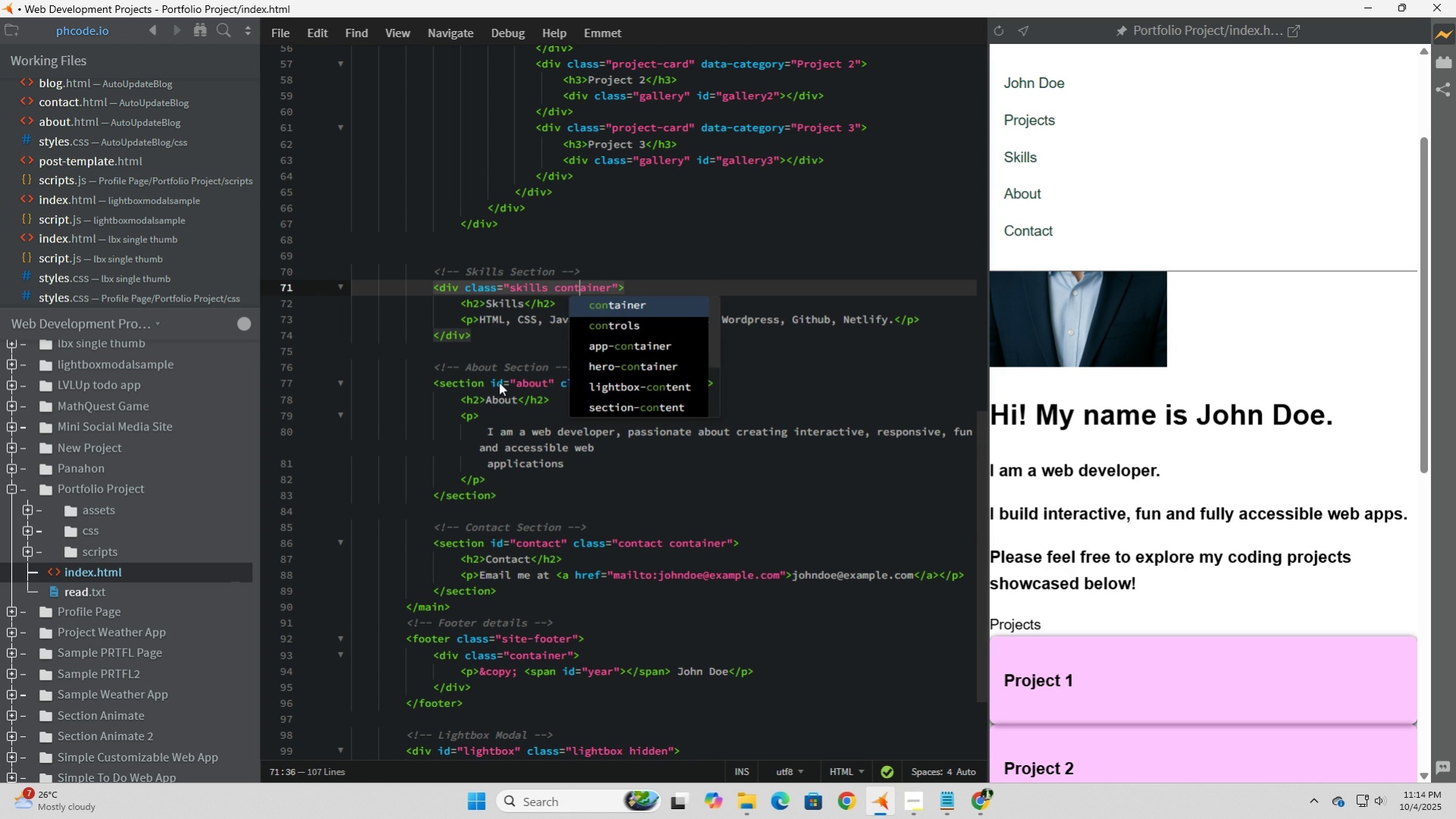 
key(ArrowRight)
 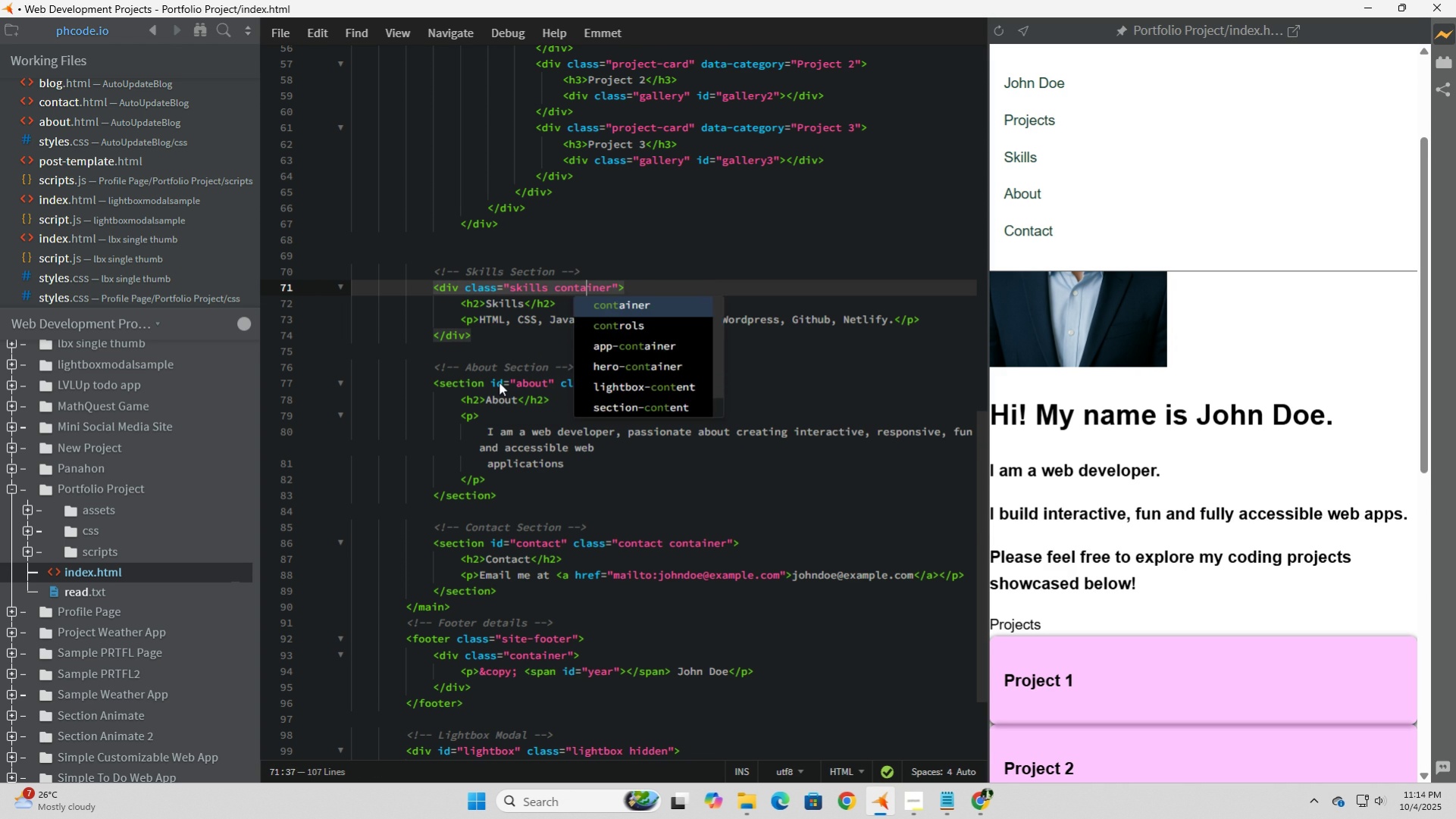 
key(ArrowRight)
 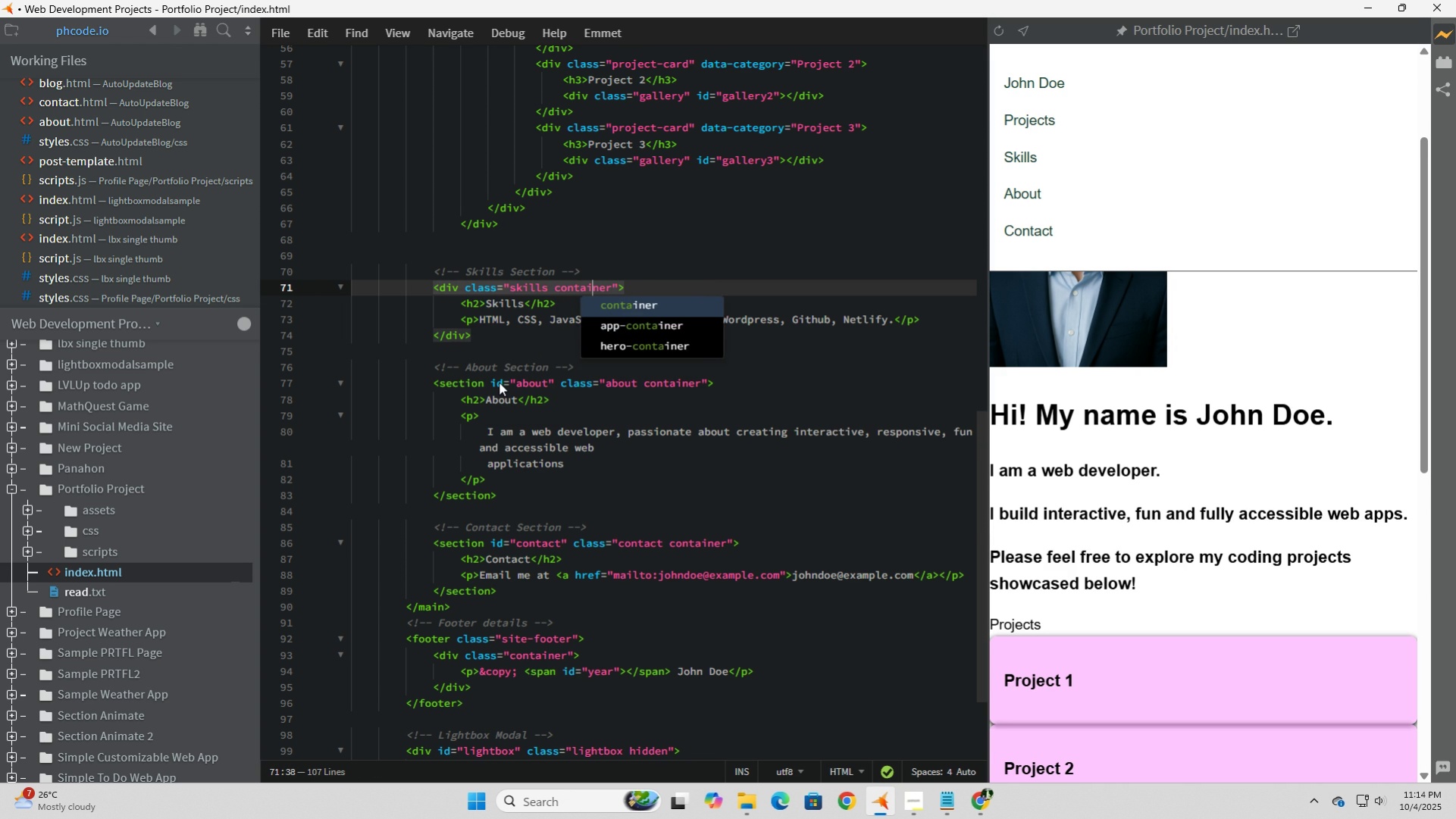 
key(ArrowRight)
 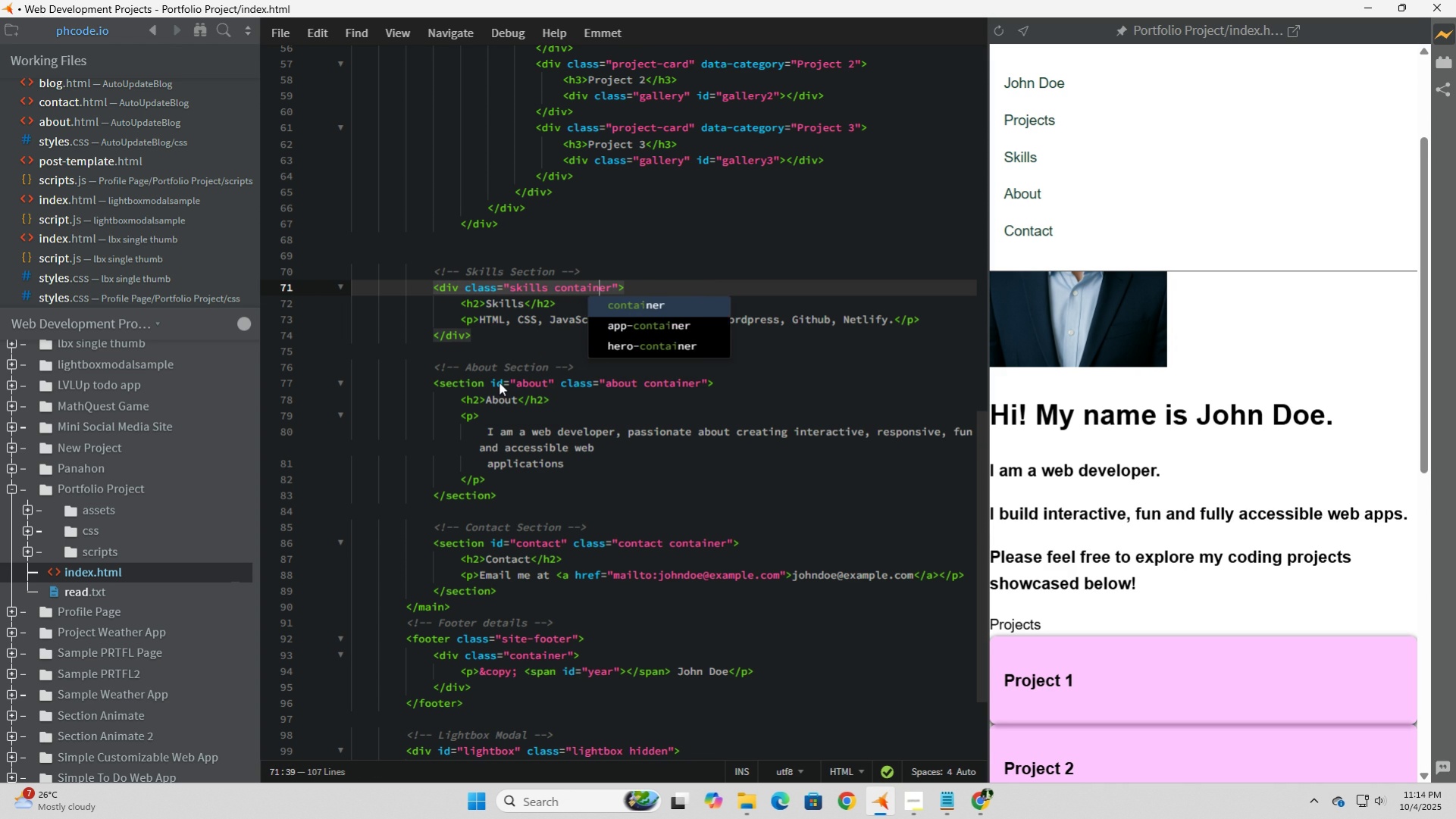 
key(ArrowRight)
 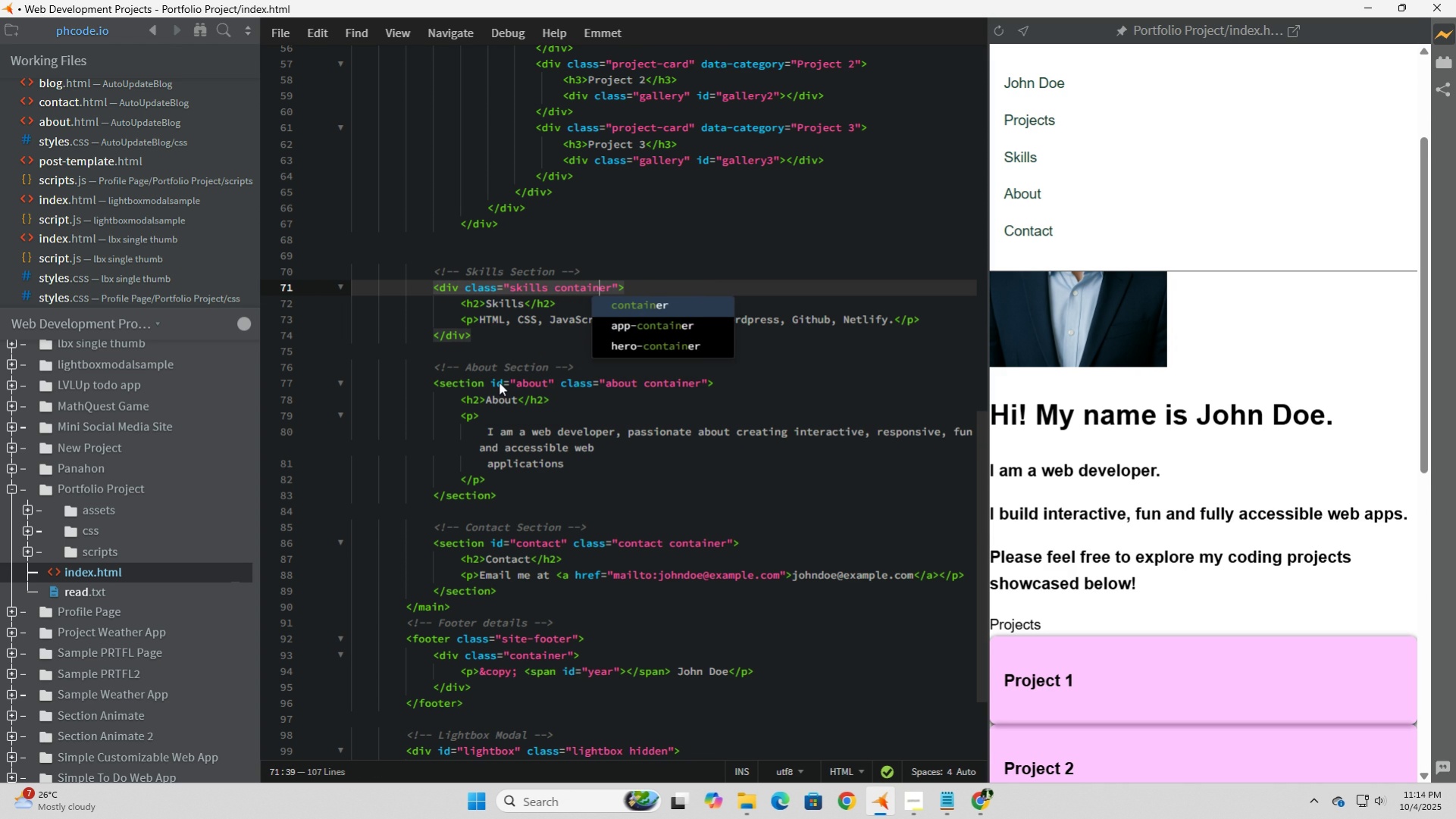 
key(ArrowRight)
 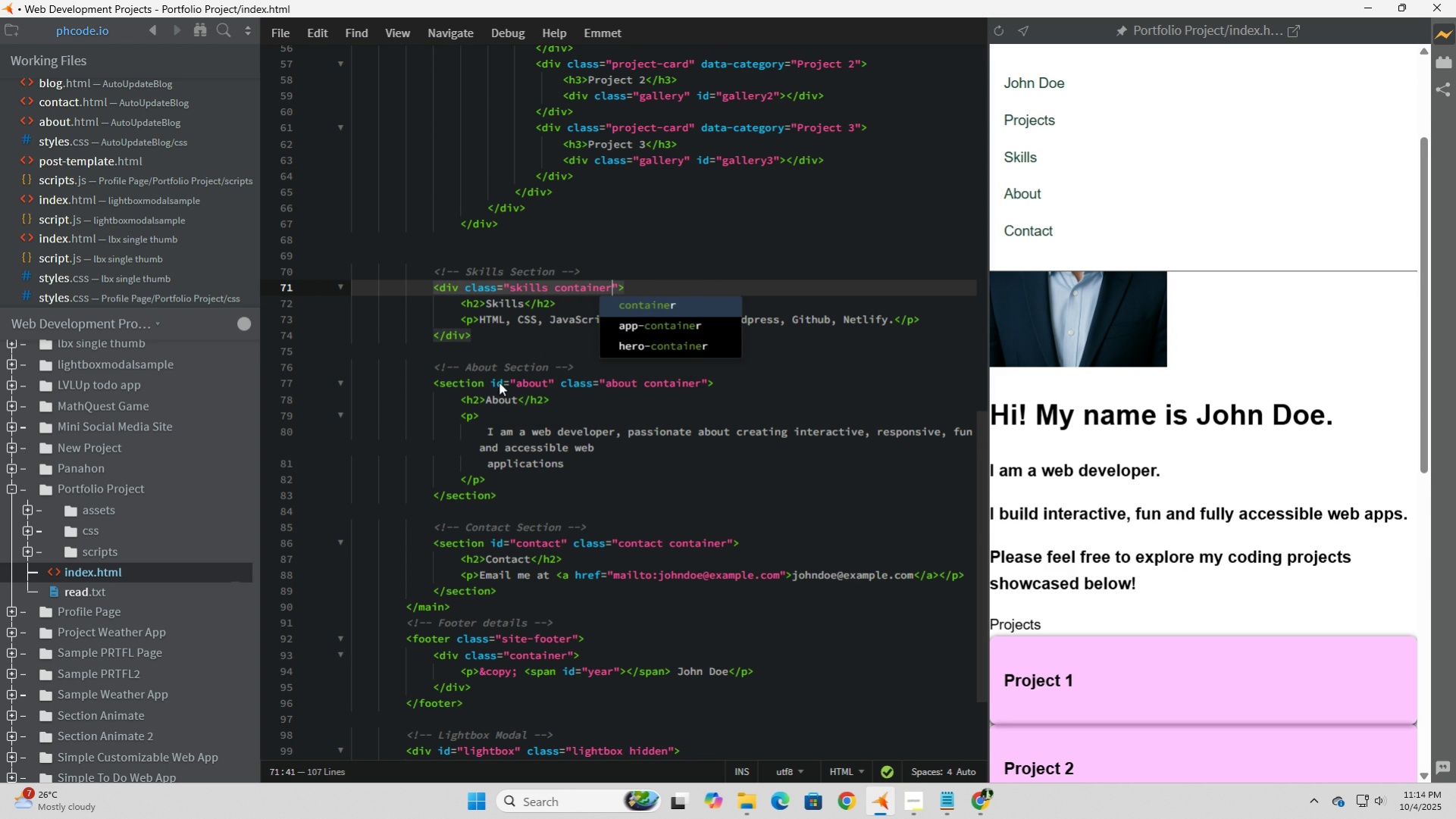 
key(ArrowRight)
 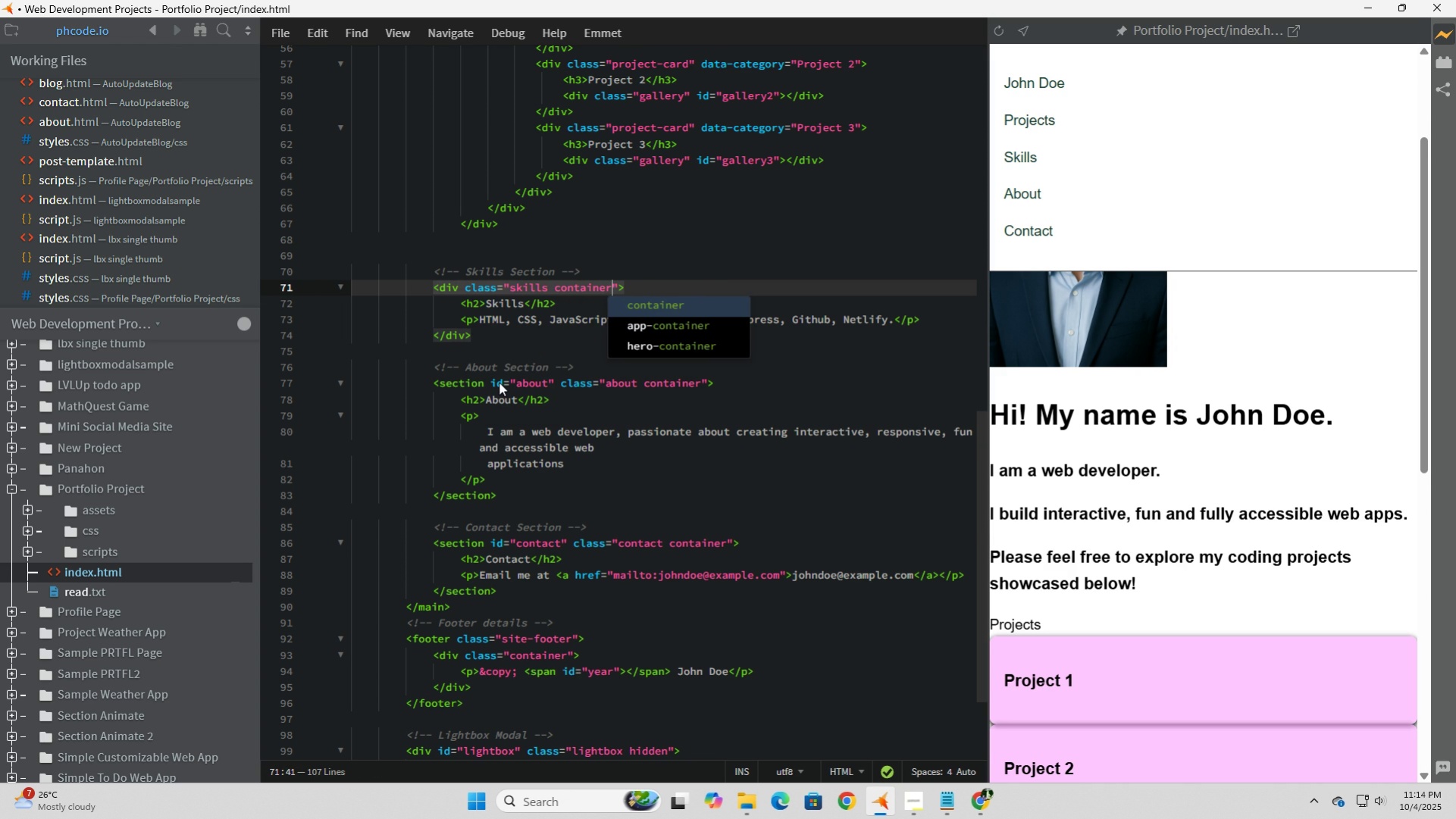 
key(Backspace)
key(Backspace)
key(Backspace)
key(Backspace)
key(Backspace)
key(Backspace)
key(Backspace)
key(Backspace)
type(section)